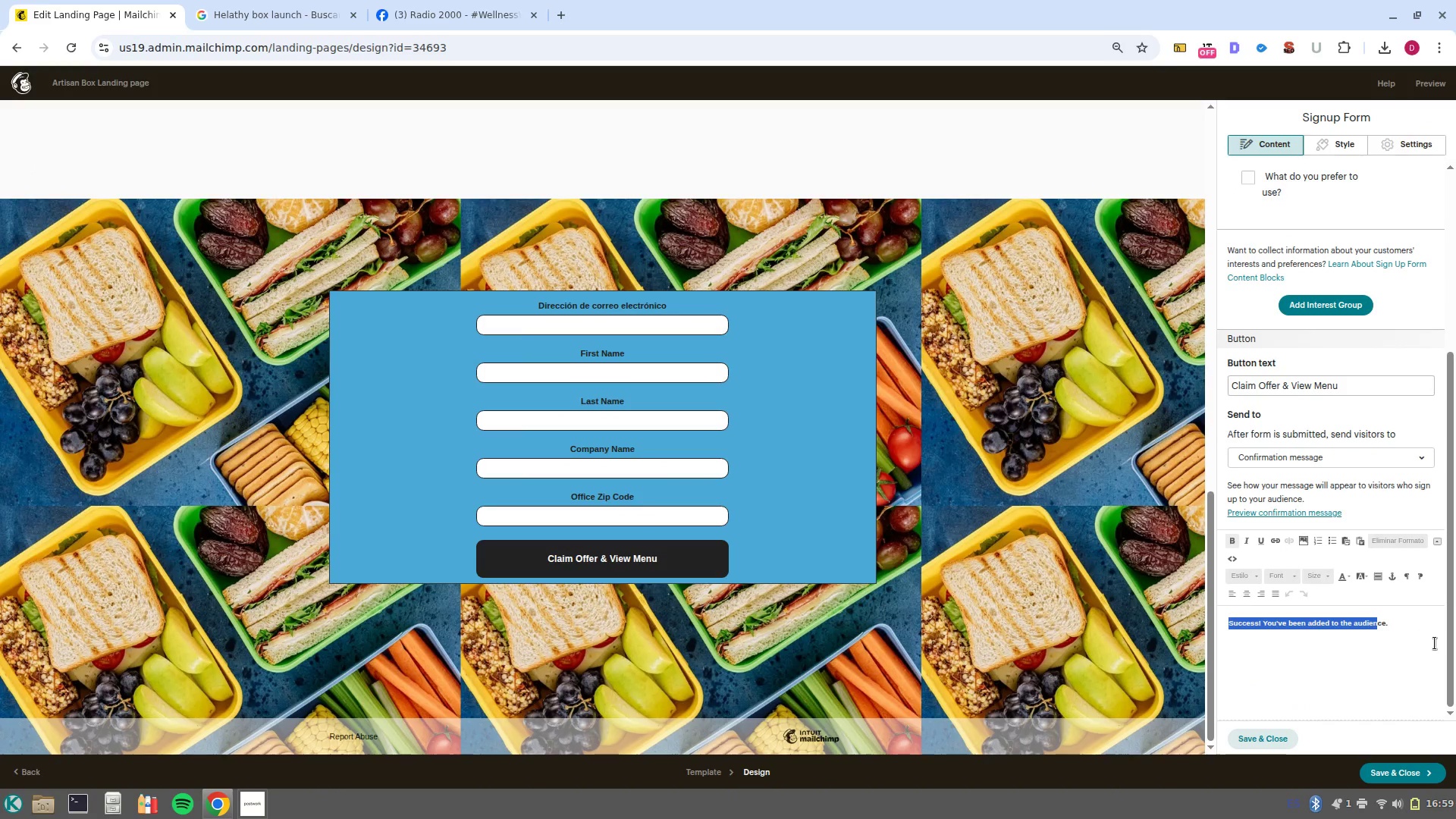 
left_click([1435, 643])
 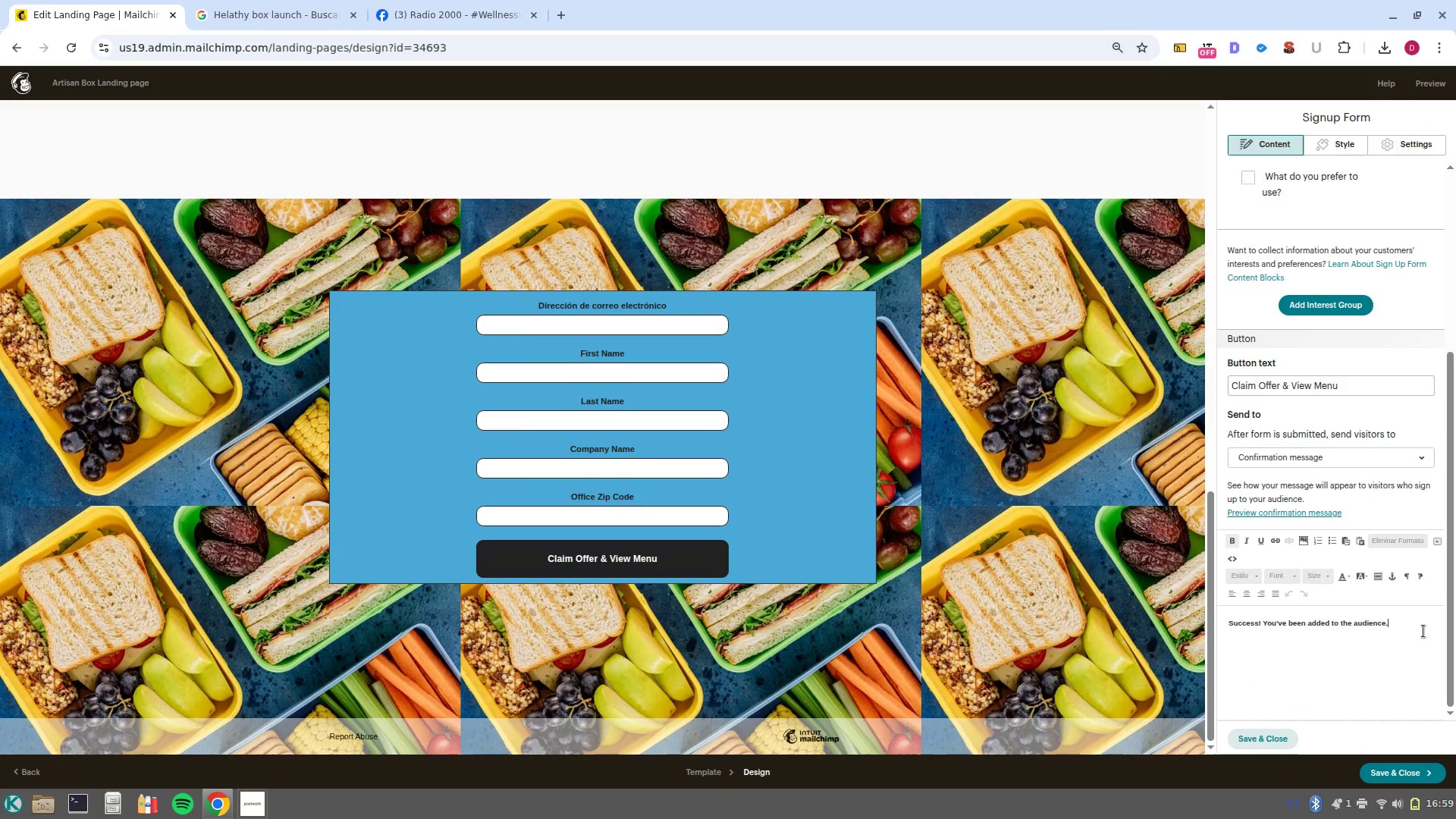 
left_click_drag(start_coordinate=[1420, 631], to_coordinate=[1217, 617])
 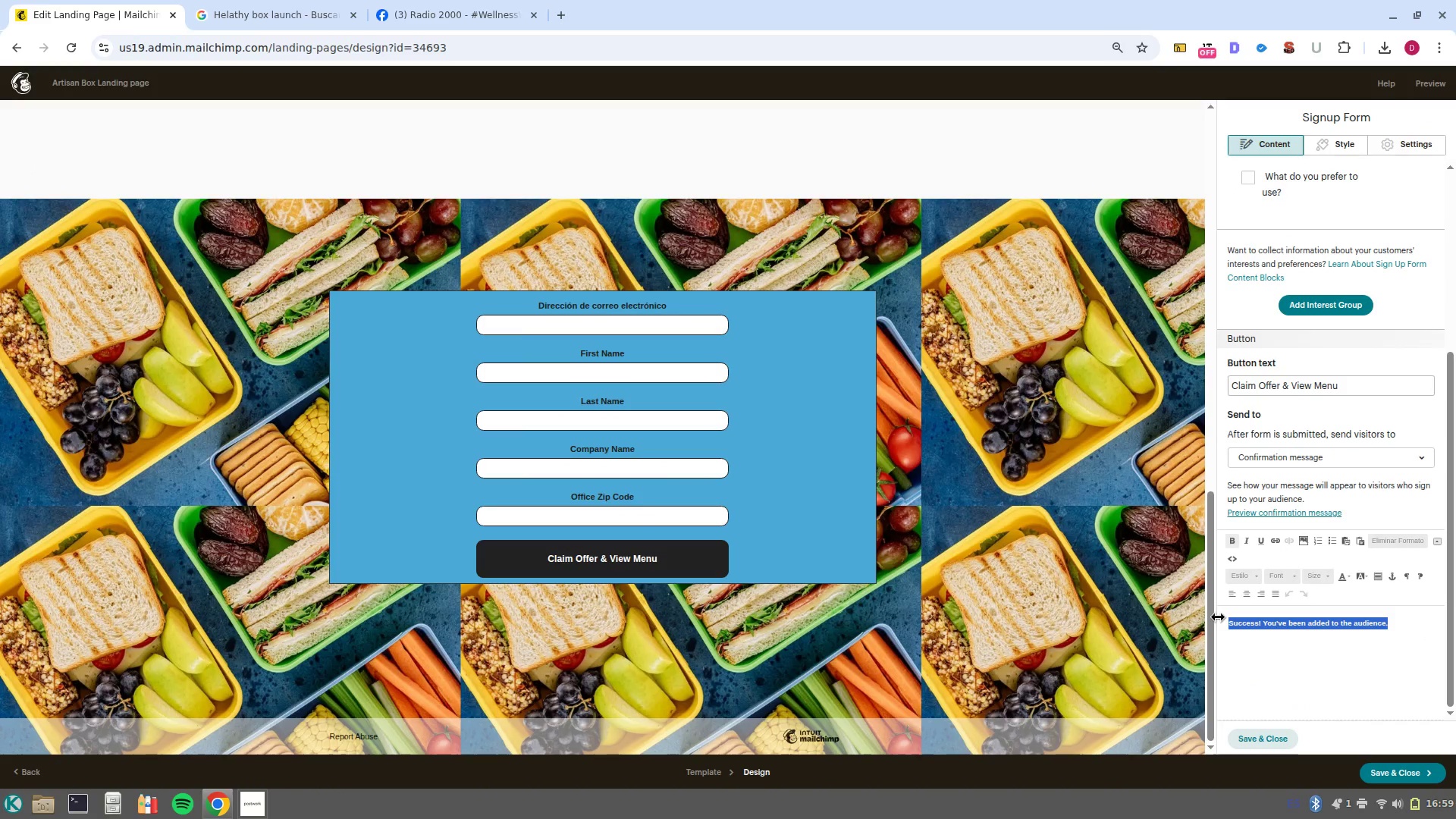 
type(We sent our menu to your email right now)
 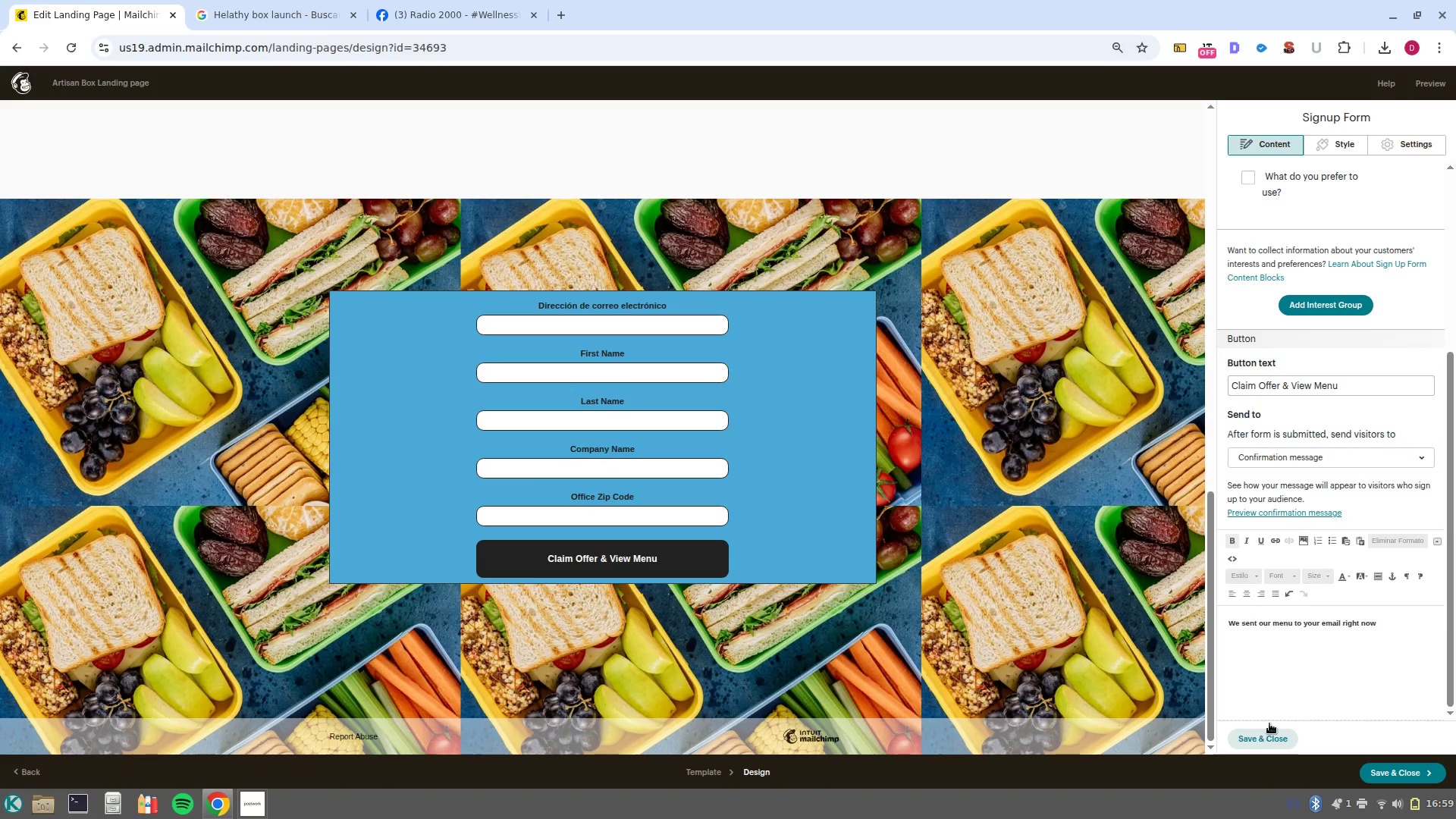 
left_click([1277, 731])
 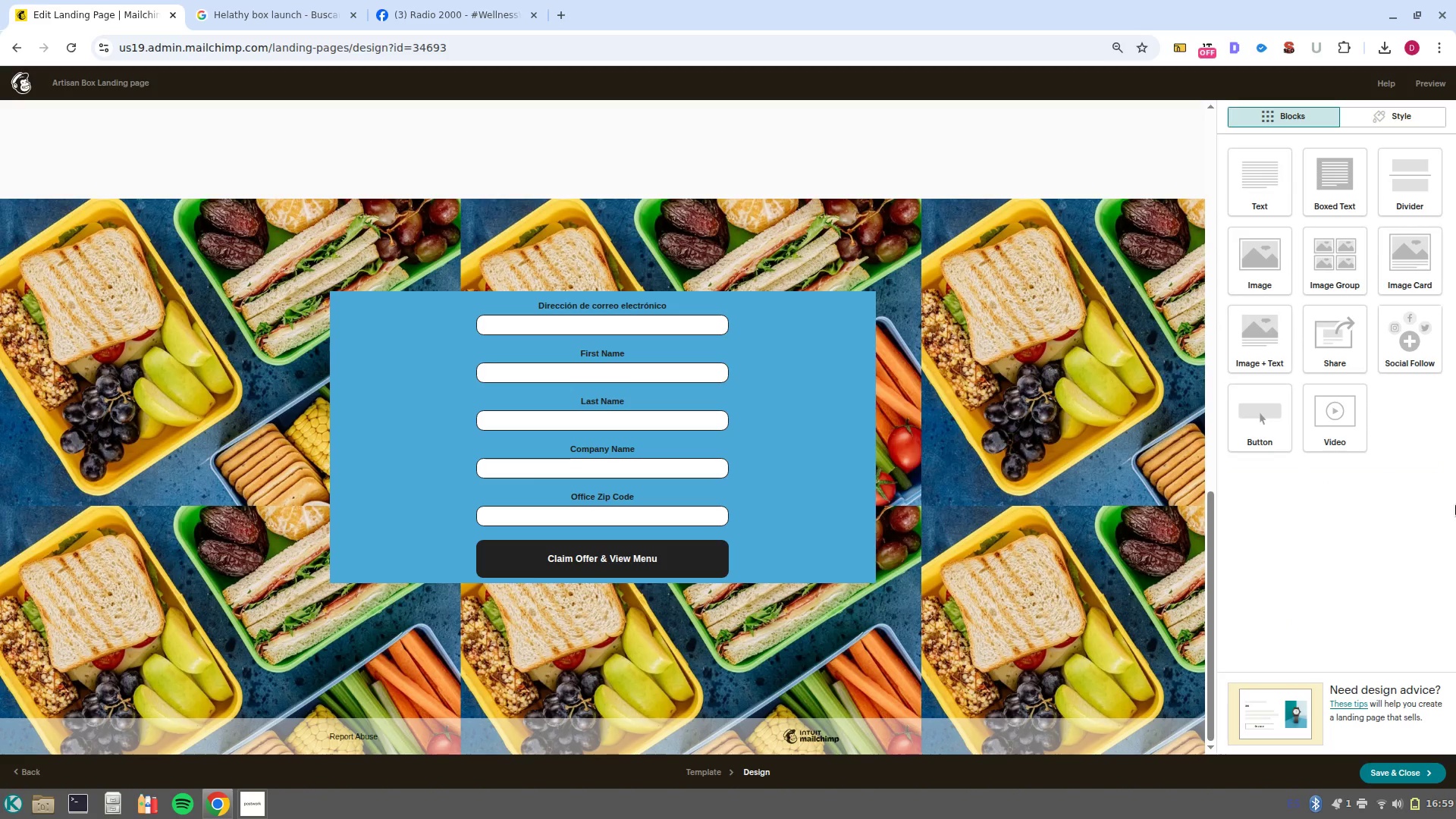 
wait(6.51)
 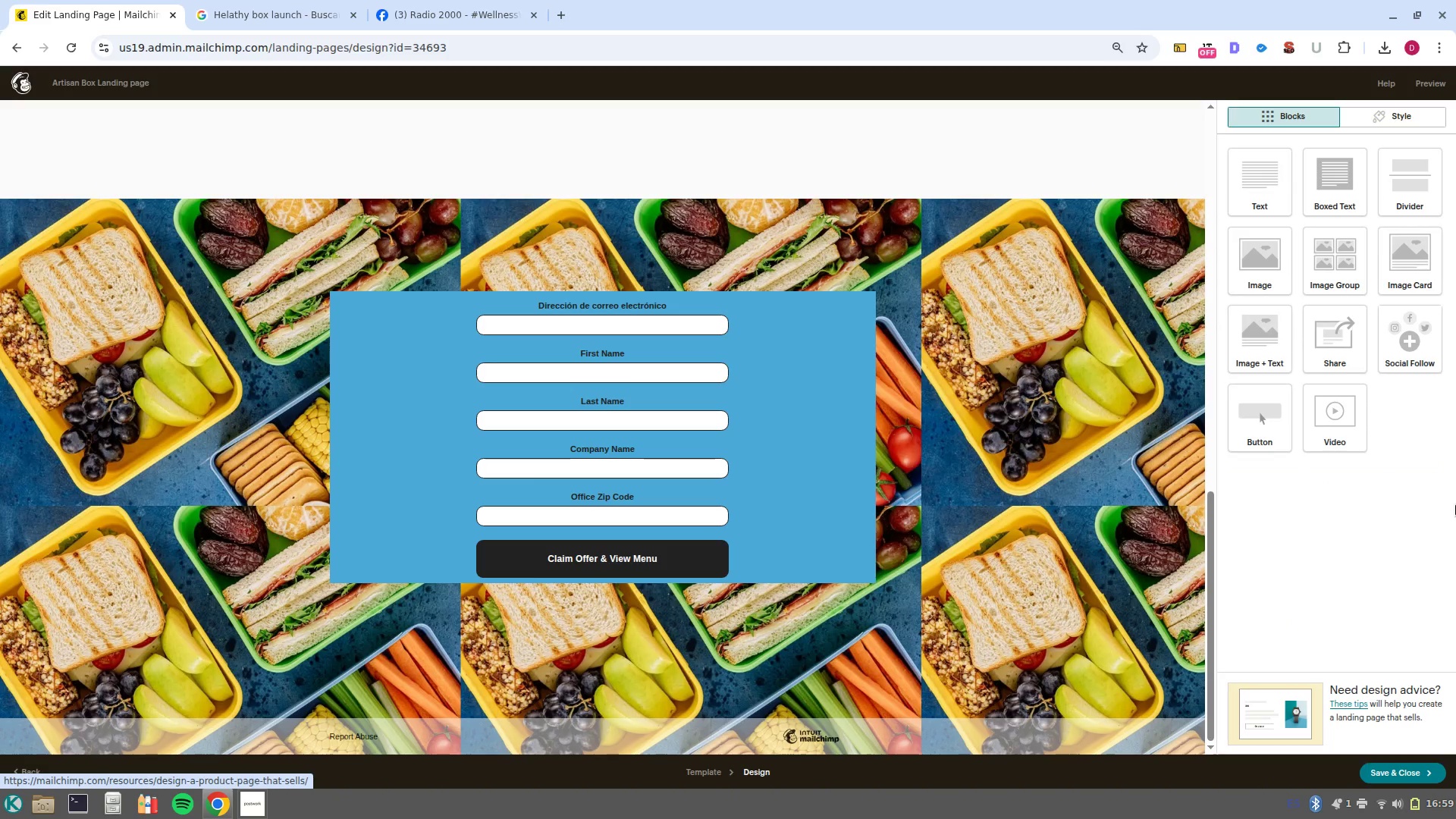 
left_click([1413, 774])
 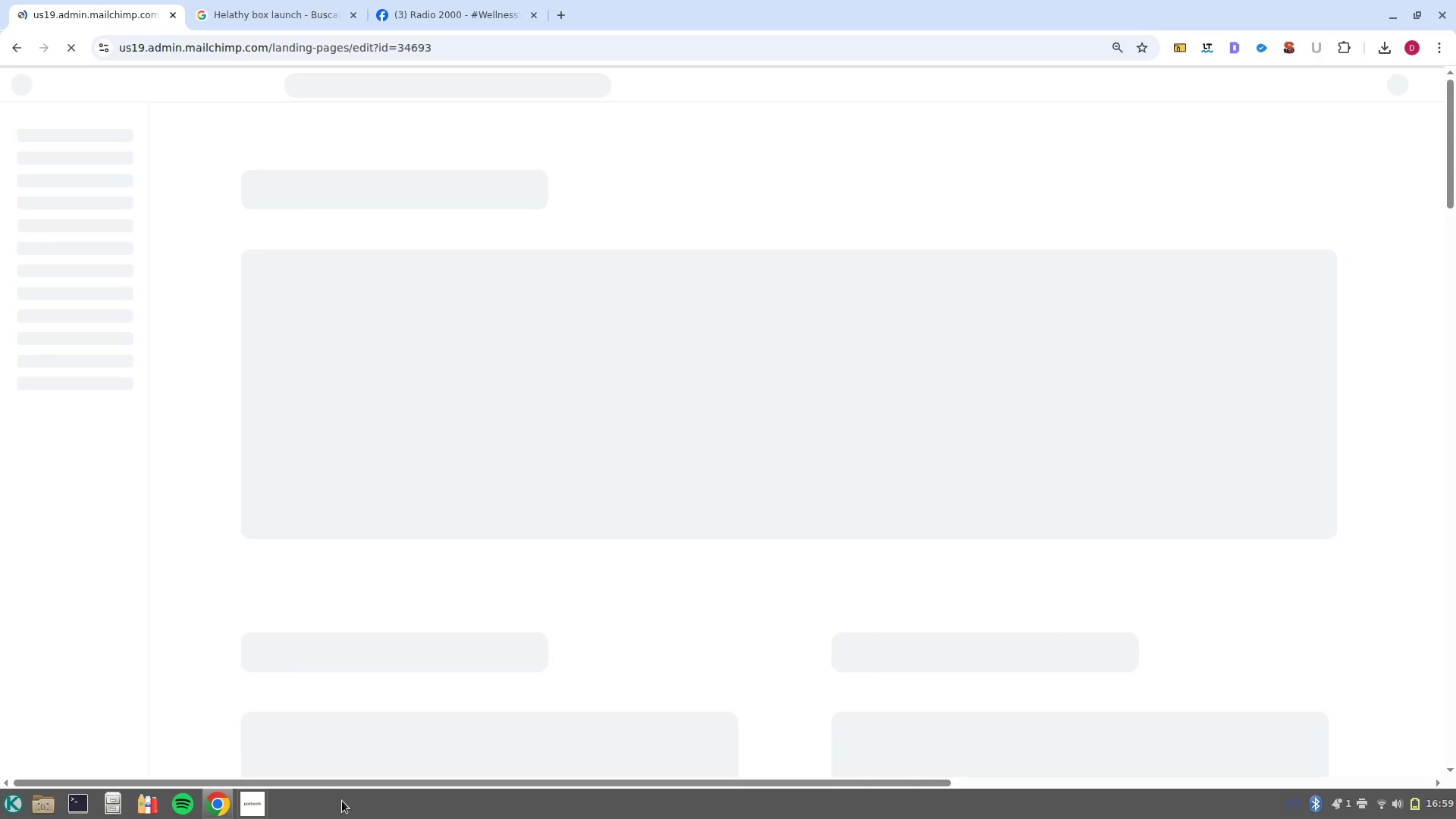 
left_click([268, 814])
 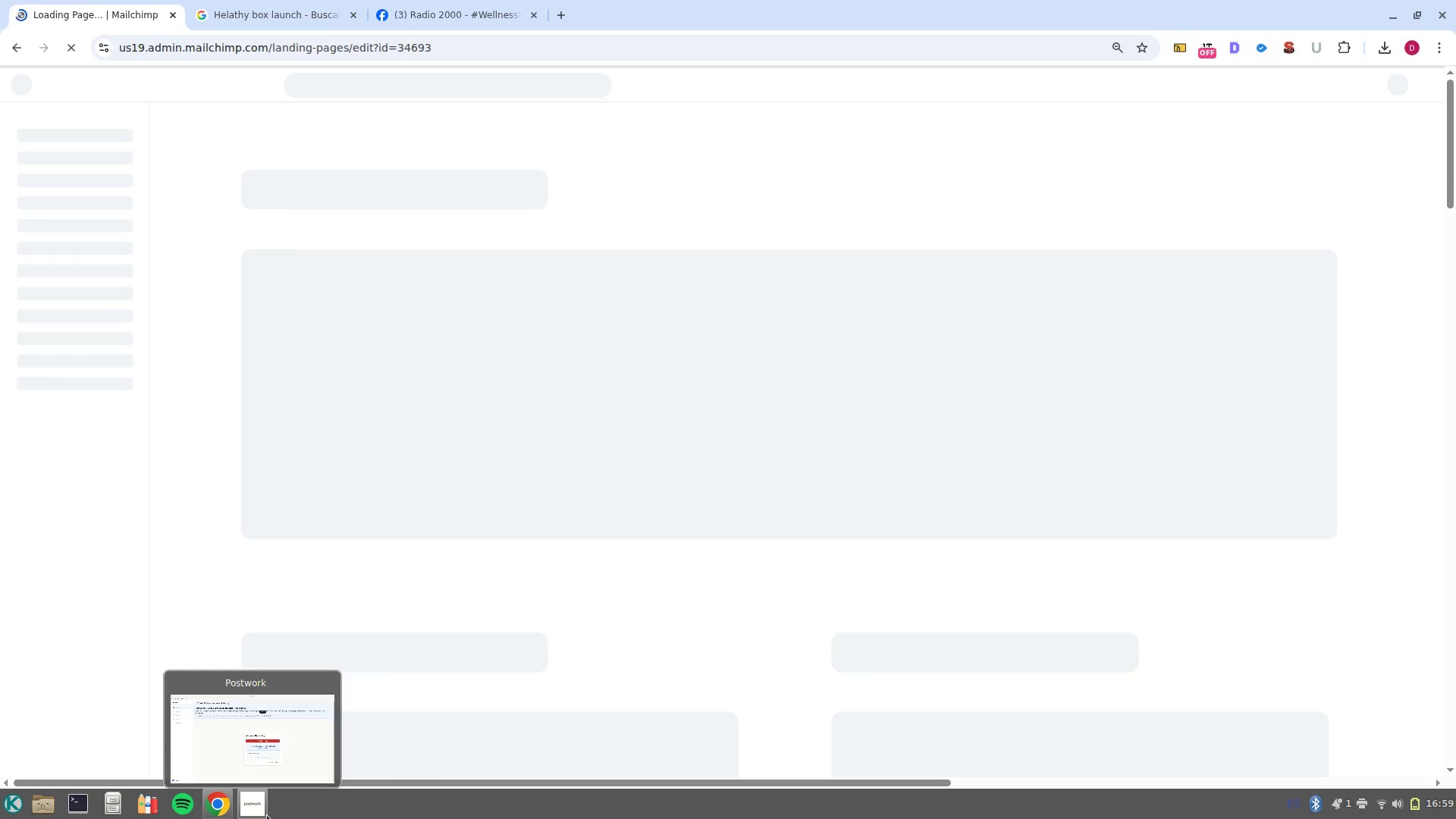 
left_click([267, 815])